 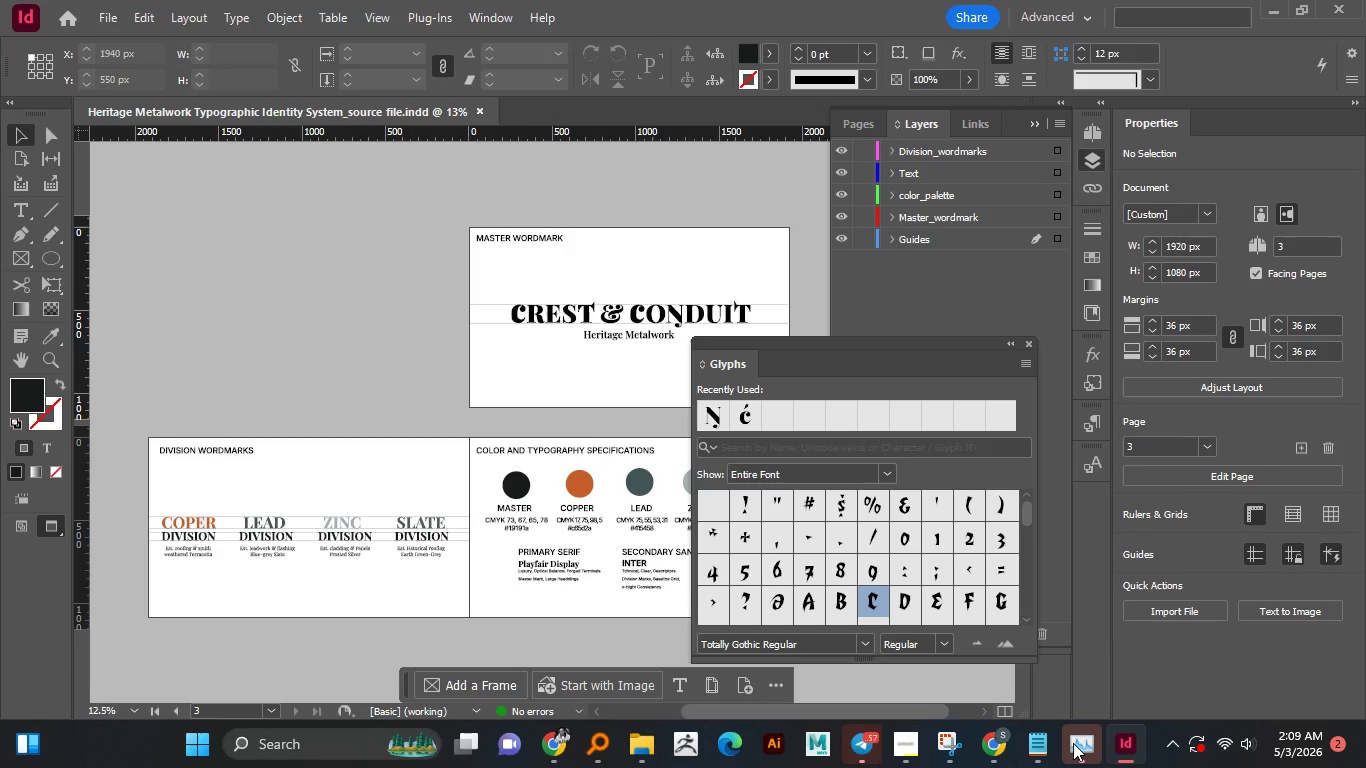 
left_click([945, 740])
 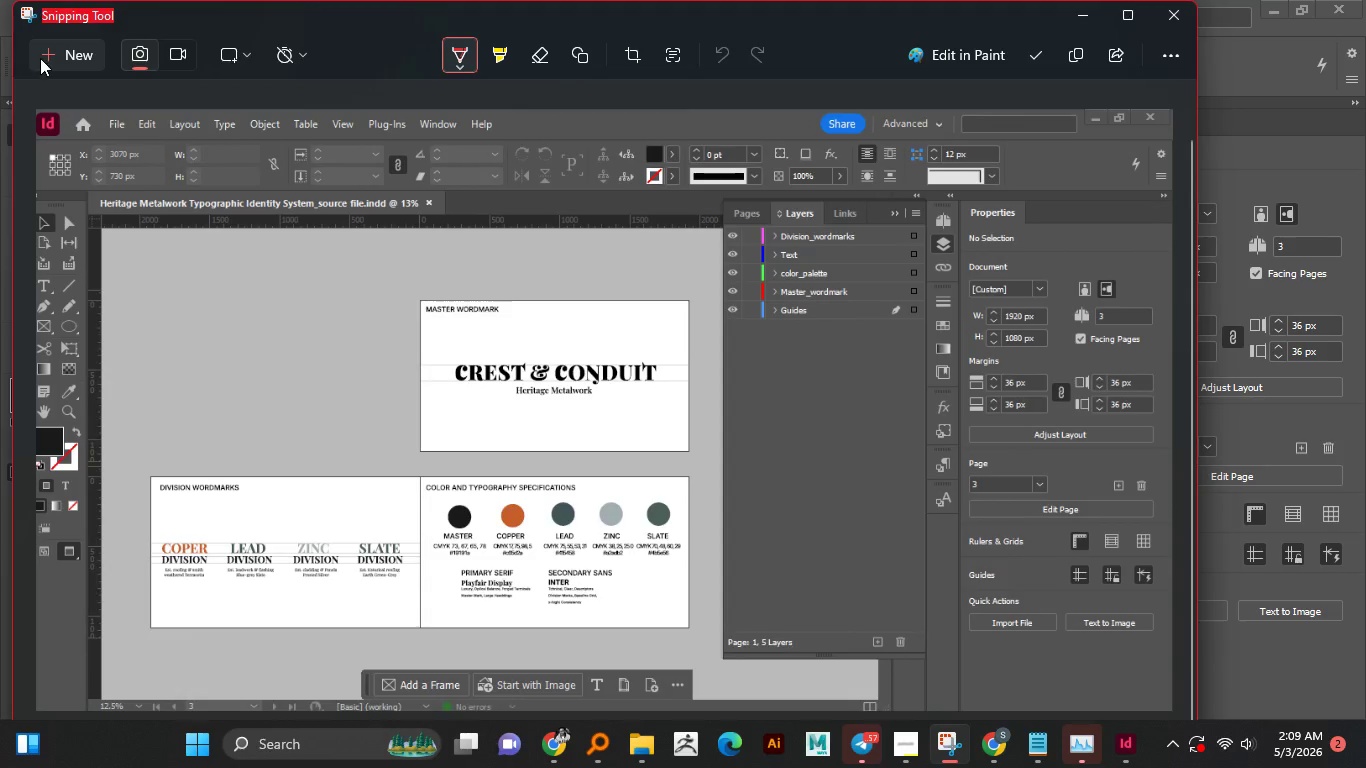 
left_click([40, 49])
 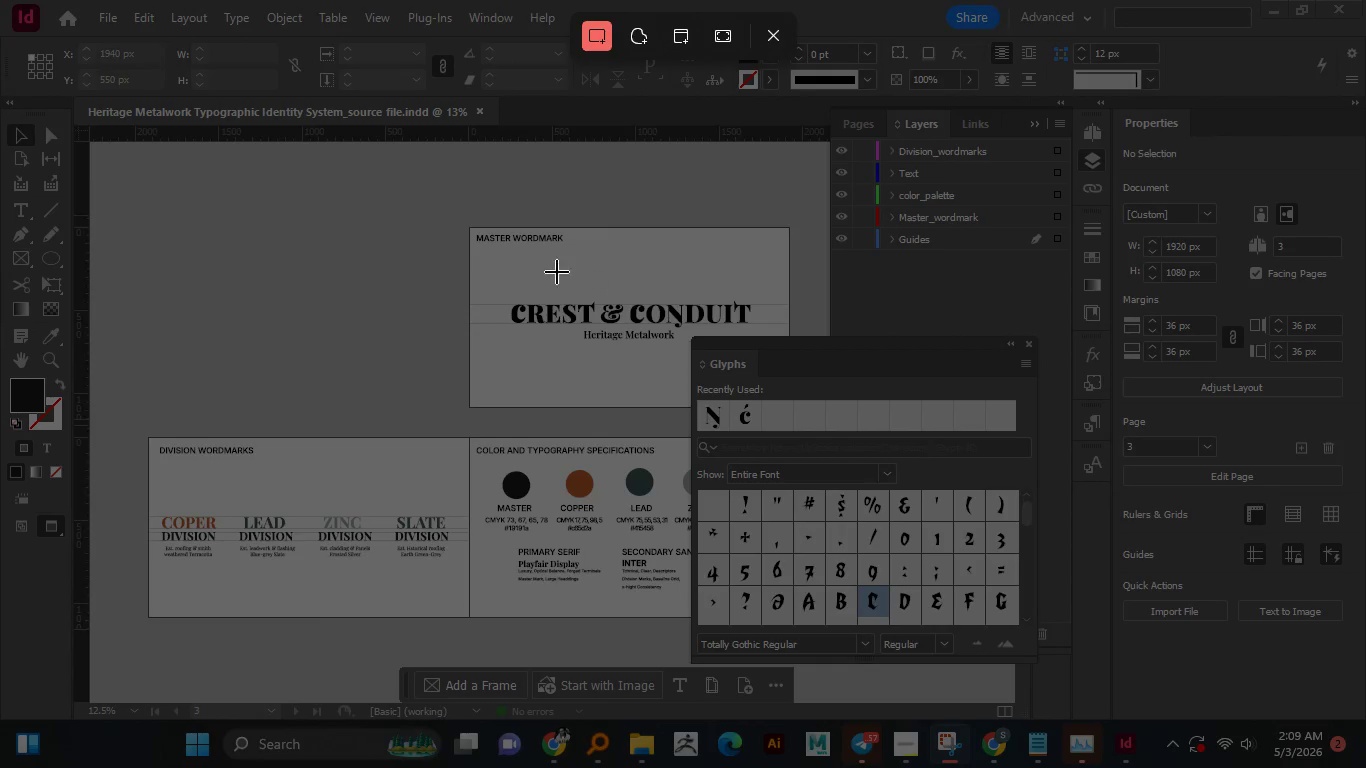 
left_click_drag(start_coordinate=[475, 209], to_coordinate=[1070, 698])
 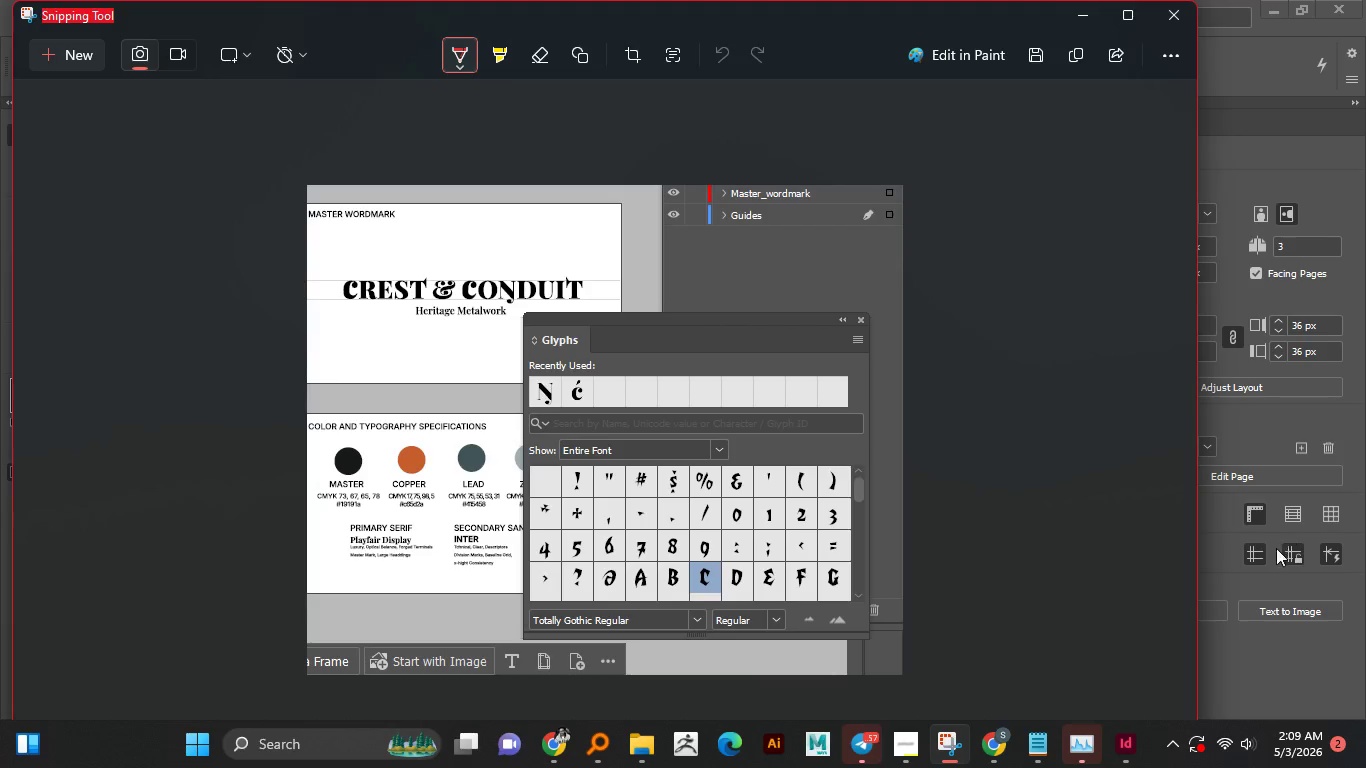 
wait(5.95)
 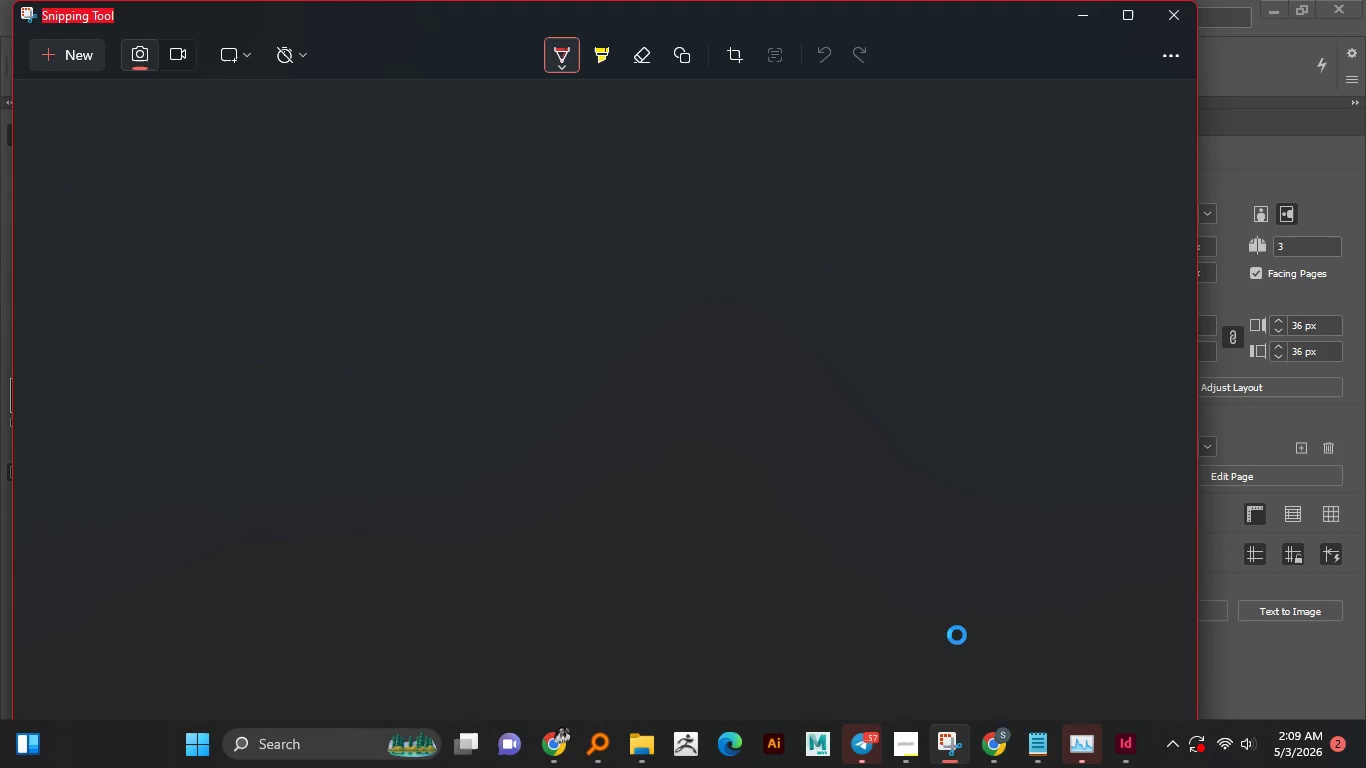 
left_click([1034, 55])
 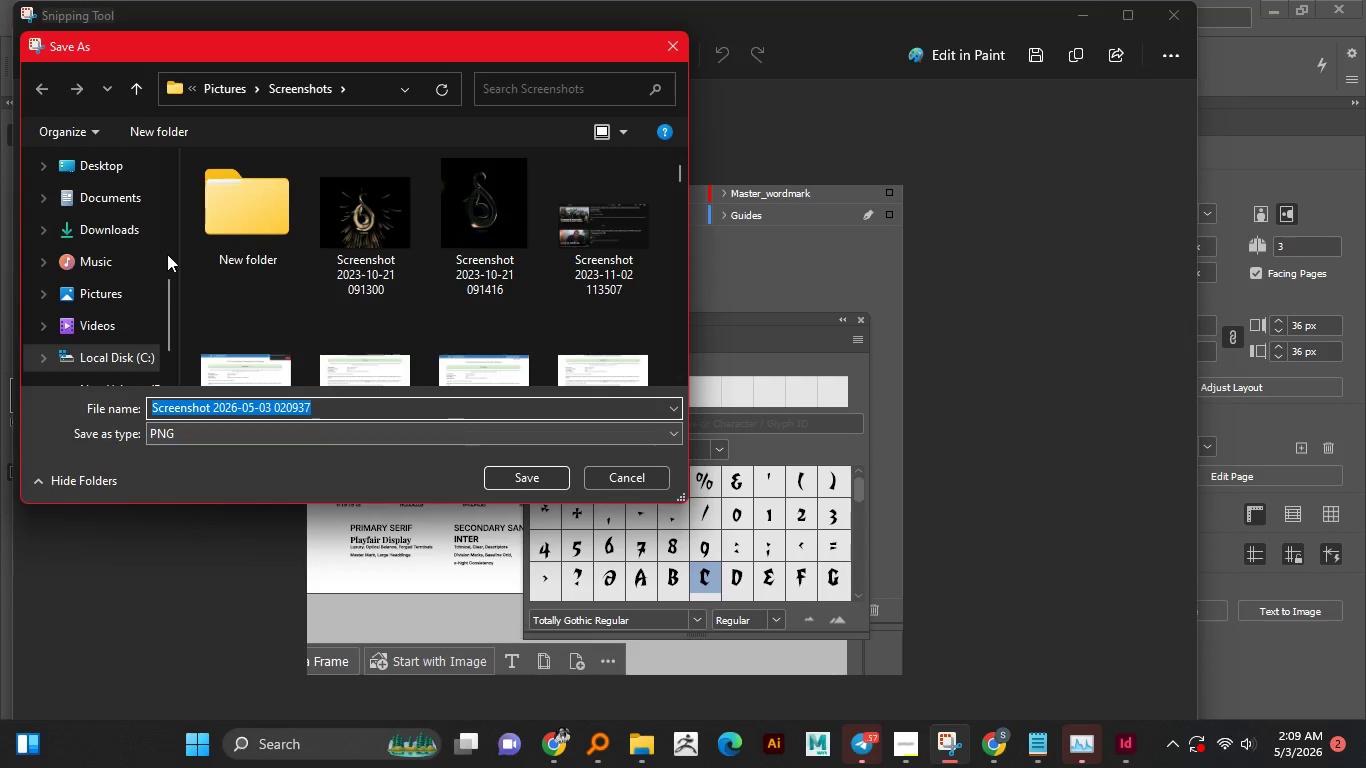 
left_click([115, 201])
 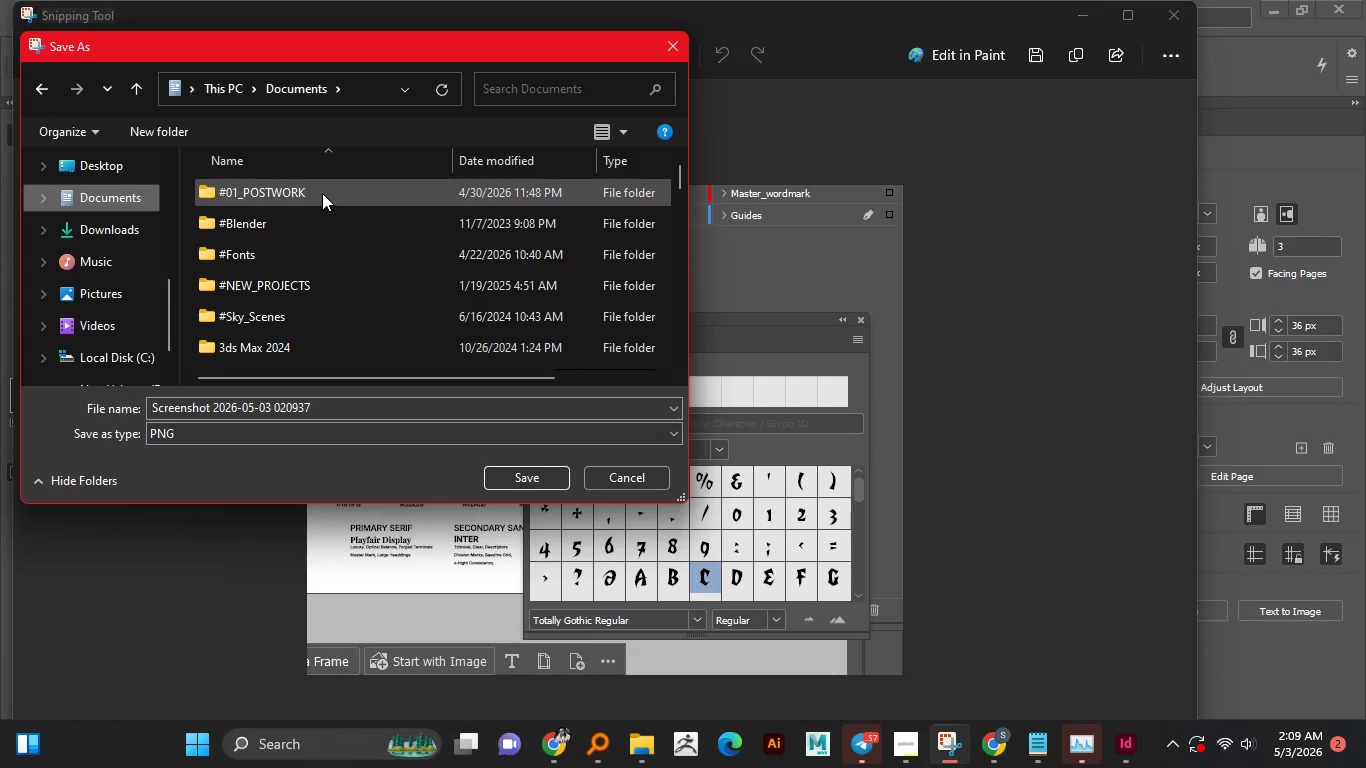 
left_click([322, 193])
 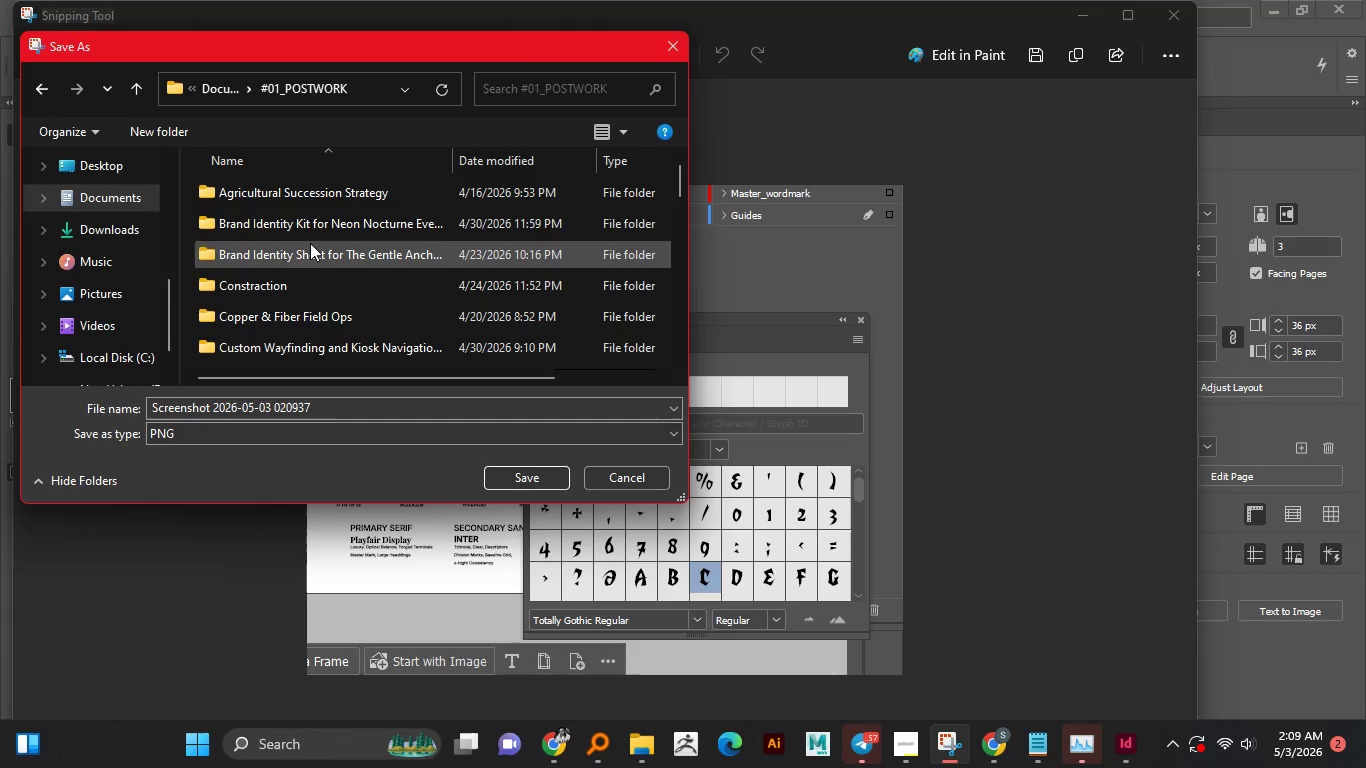 
left_click([310, 244])
 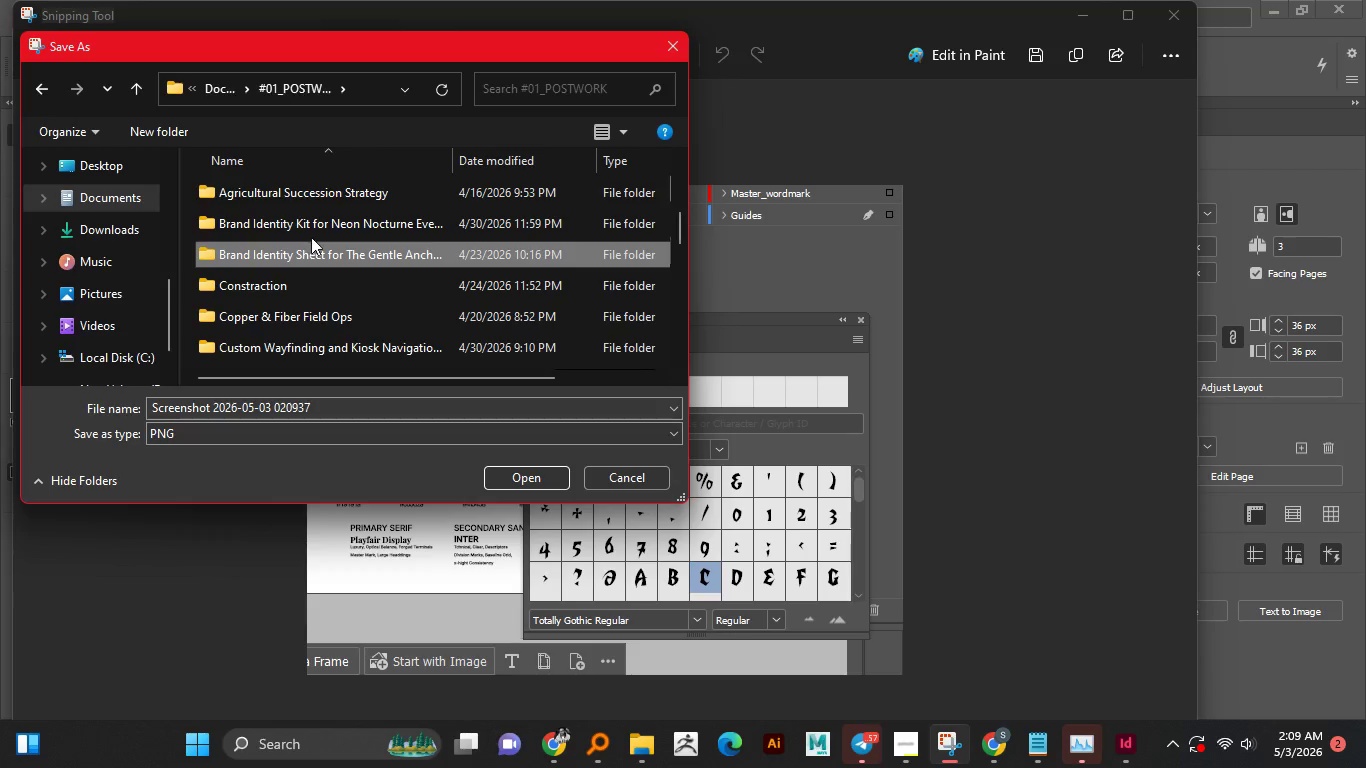 
key(I)
 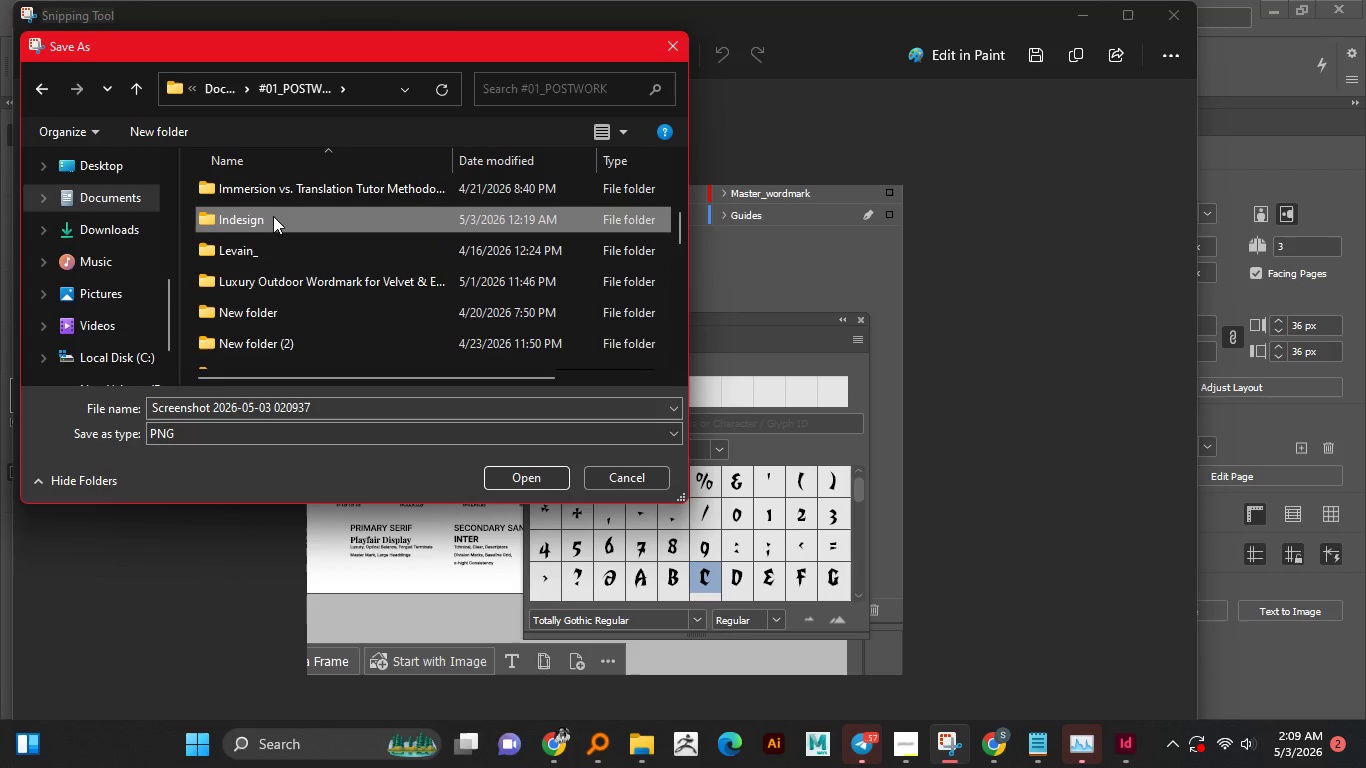 
double_click([273, 216])
 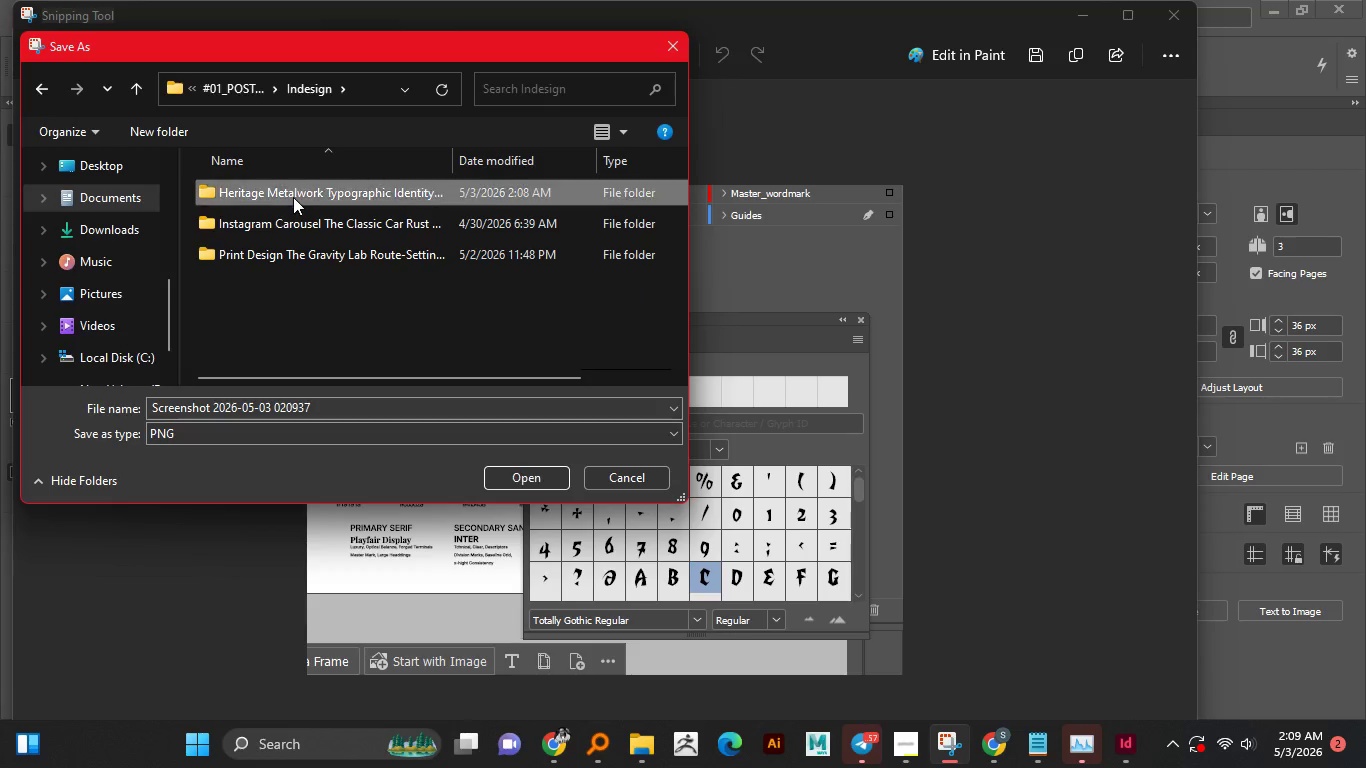 
double_click([293, 197])
 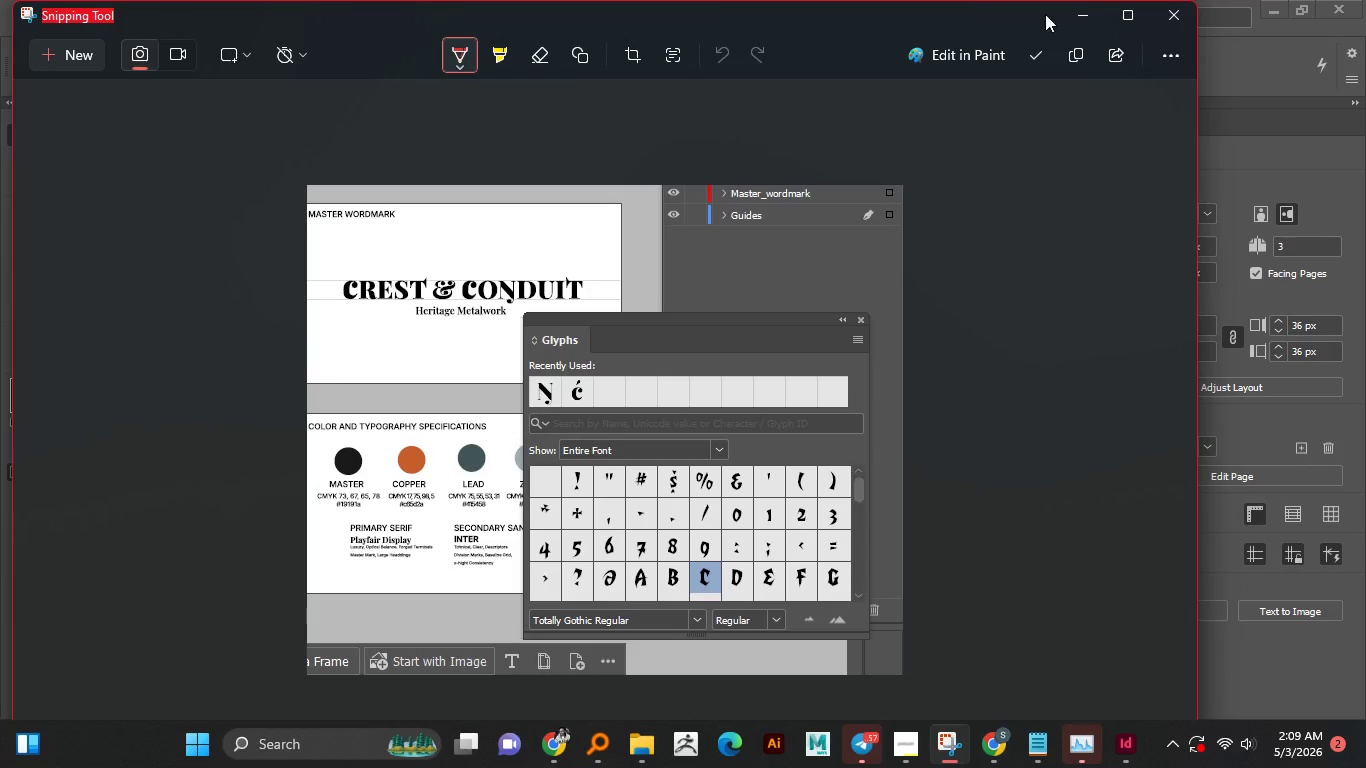 
left_click([1077, 14])
 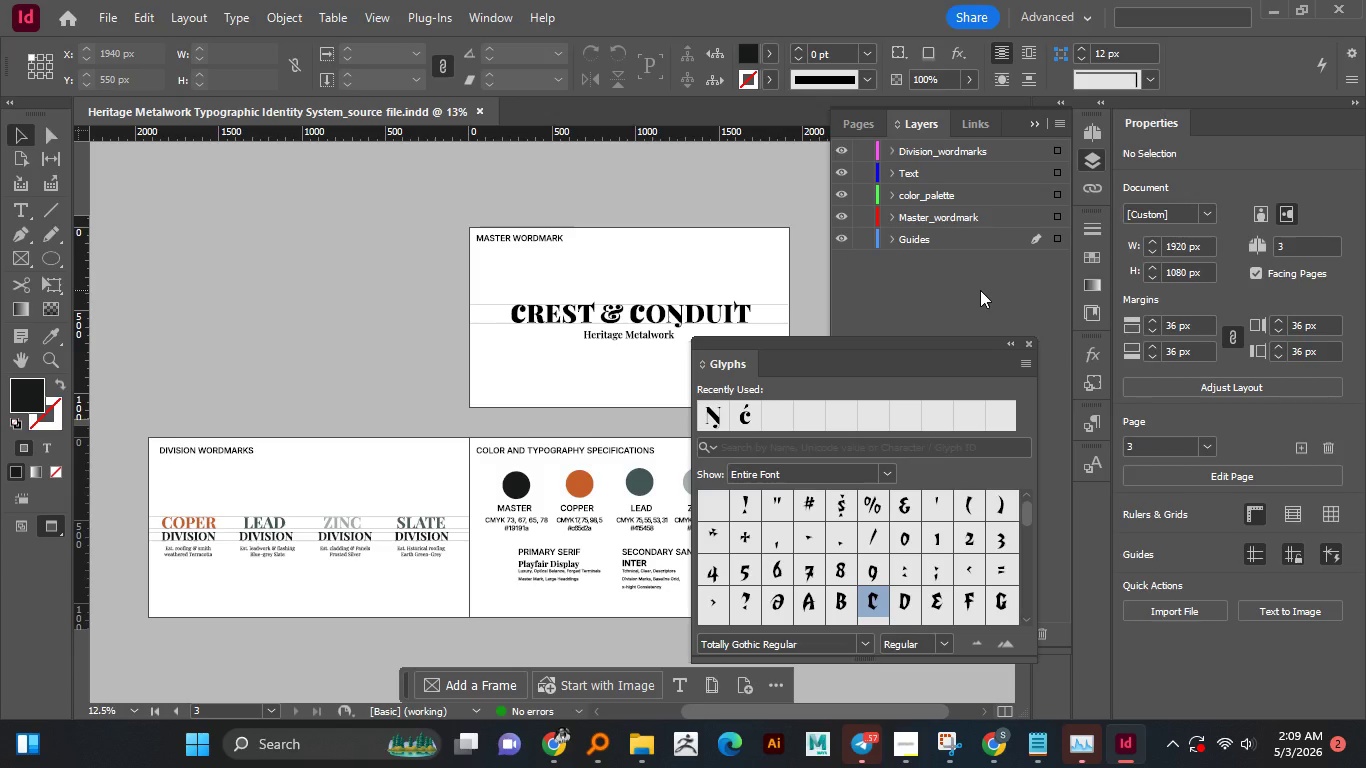 
wait(6.39)
 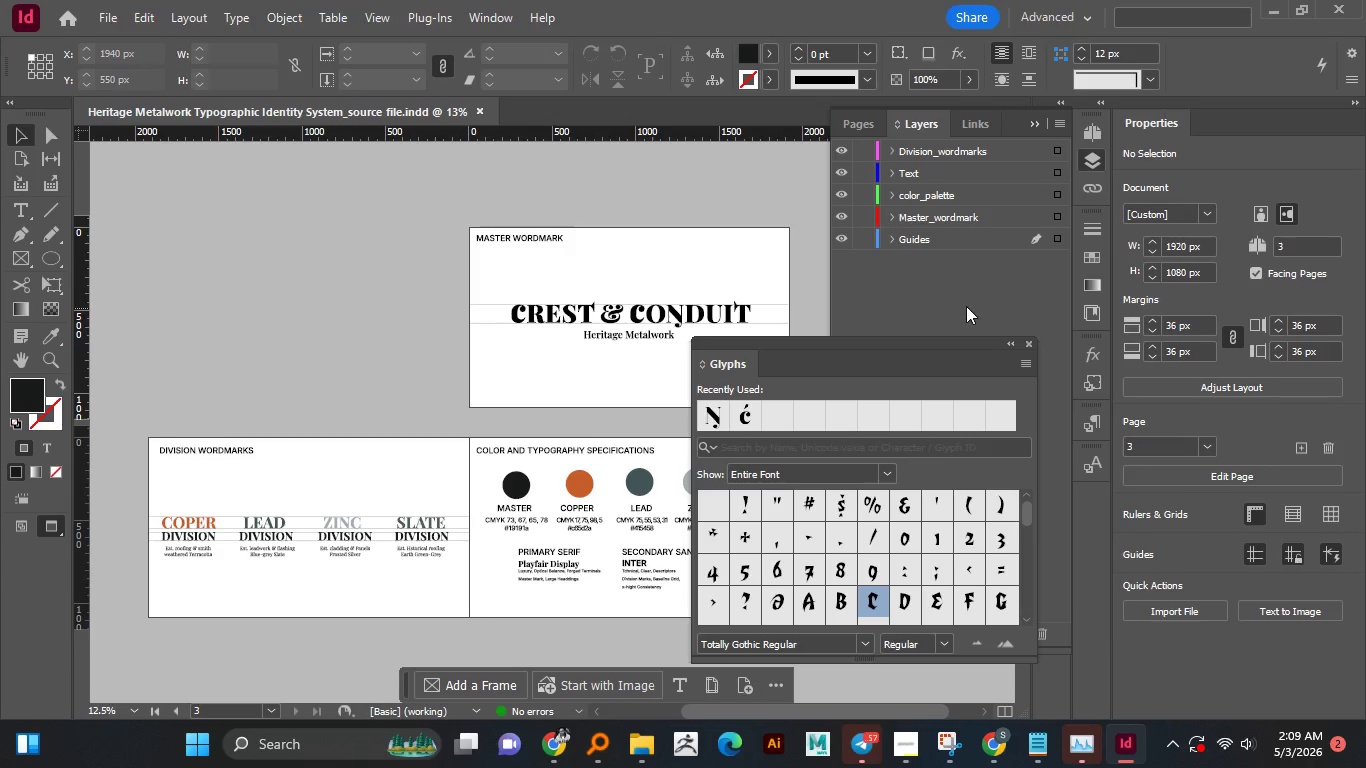 
left_click([900, 741])
 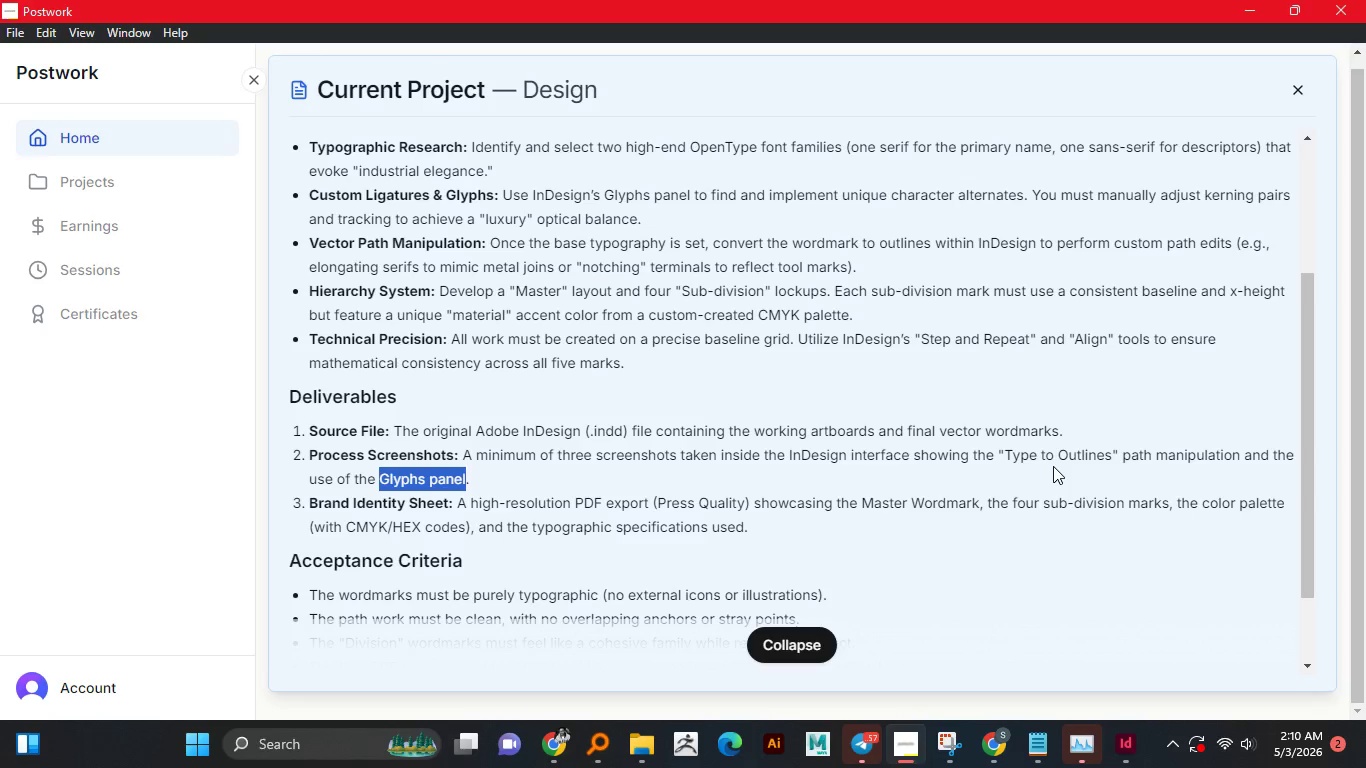 
wait(15.2)
 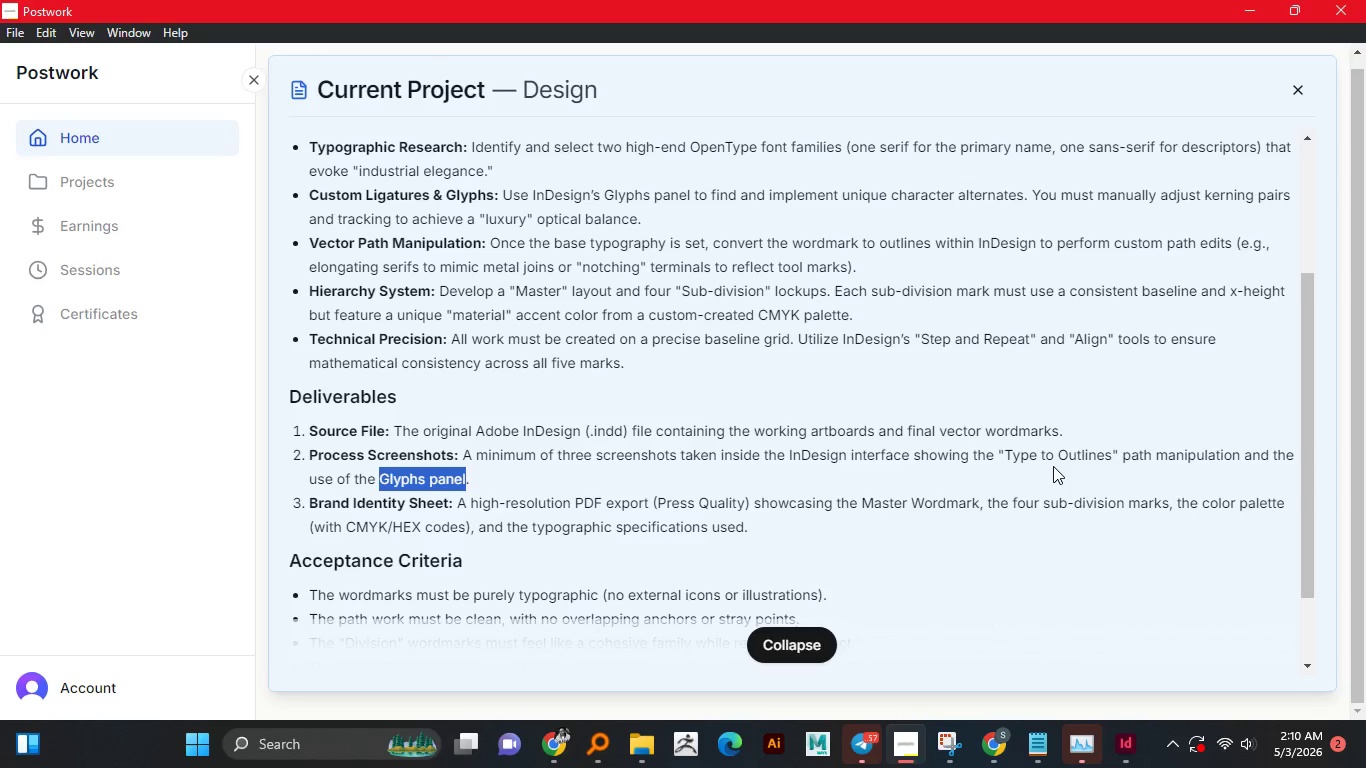 
mouse_move([906, 724])
 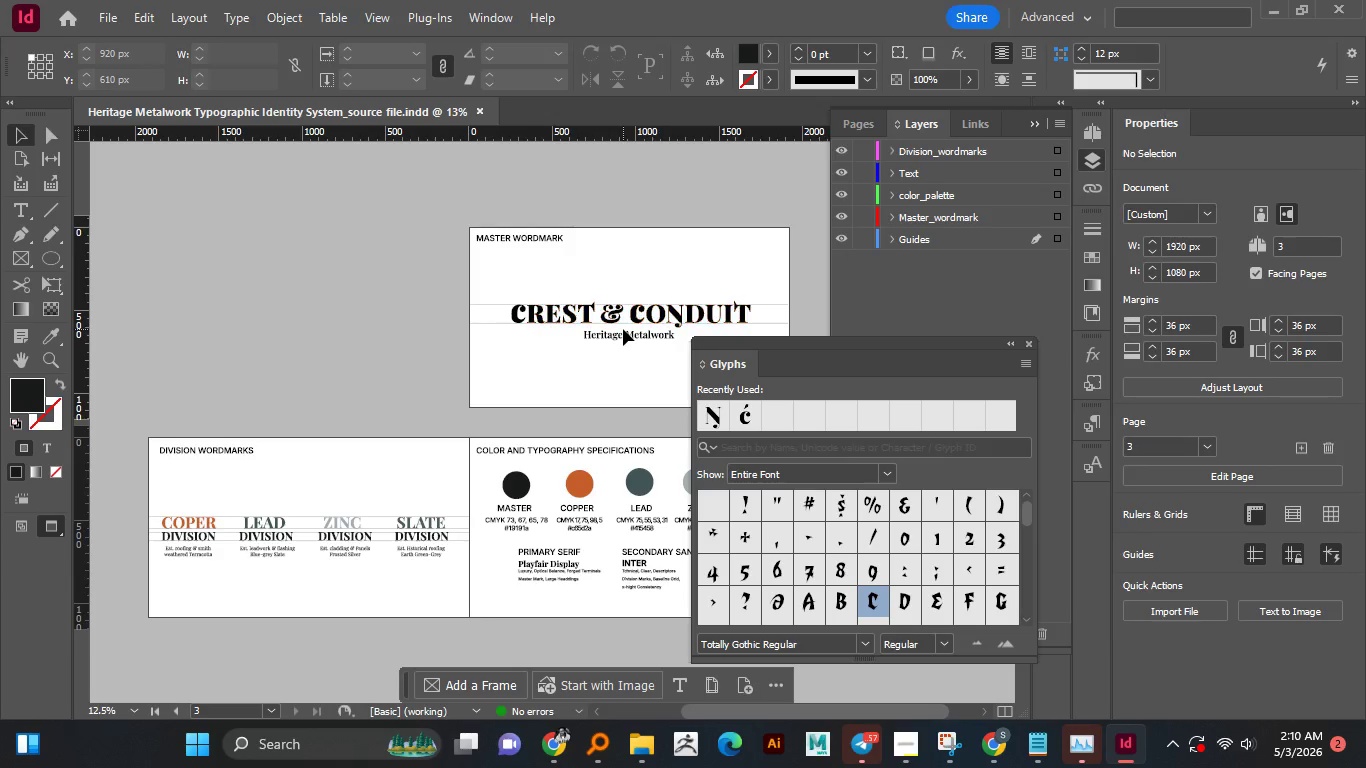 
left_click([623, 329])
 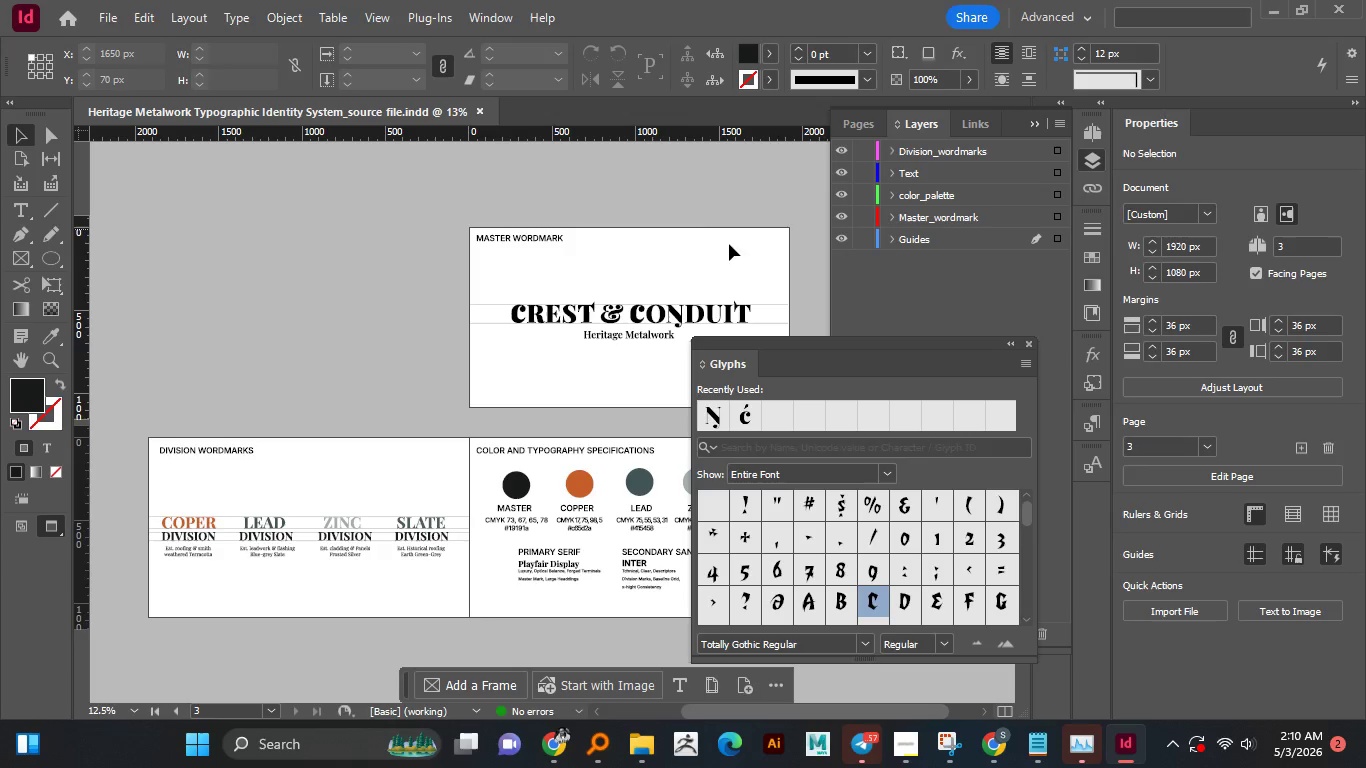 
left_click([706, 246])
 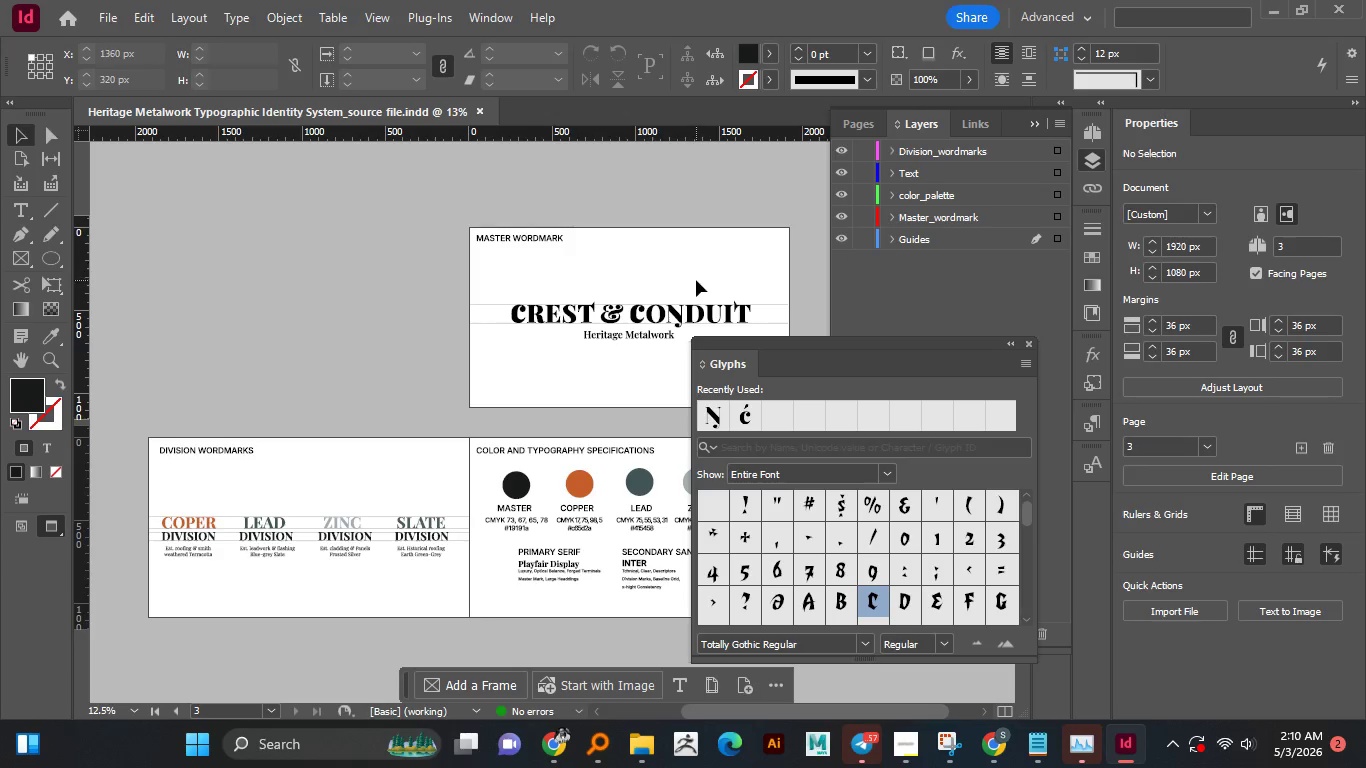 
key(Alt+AltLeft)
 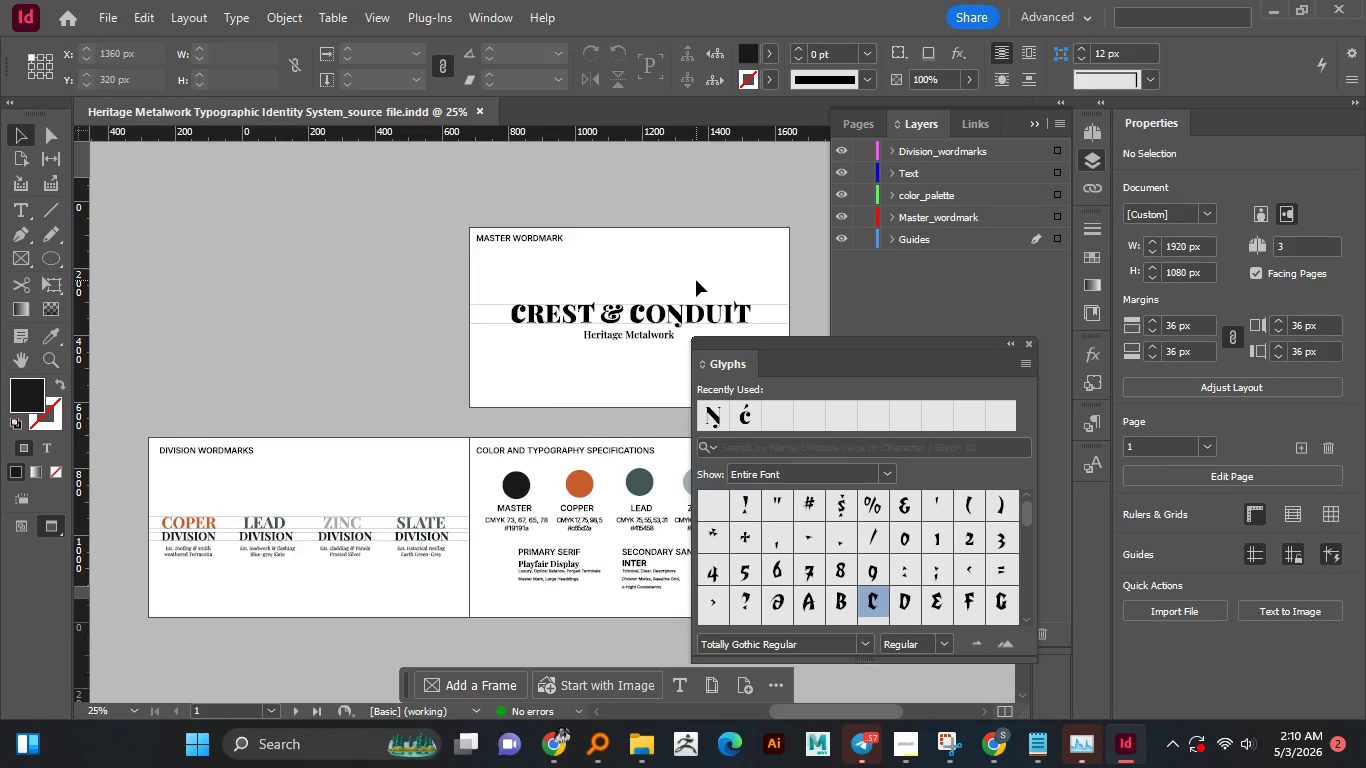 
hold_key(key=AltLeft, duration=0.89)
scroll: coordinate [696, 280], scroll_direction: up, amount: 1.0
 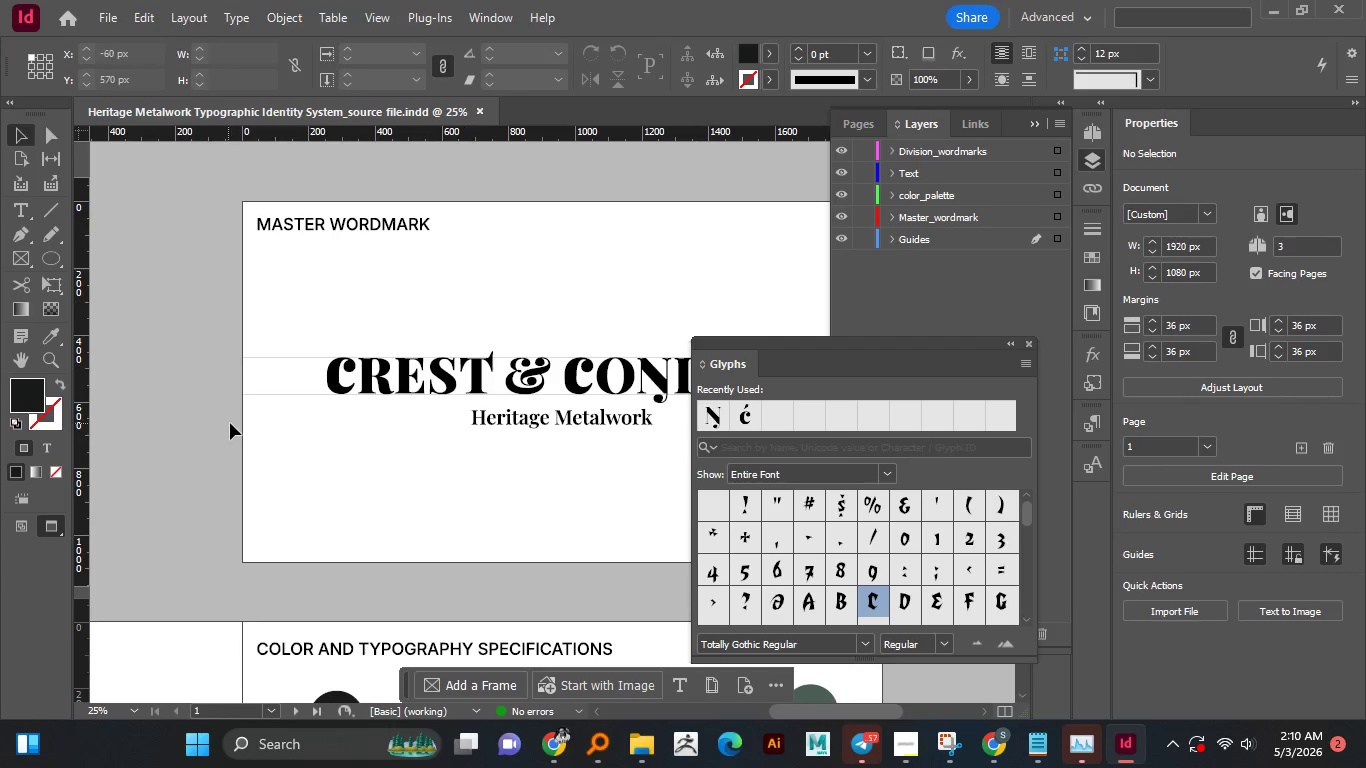 
hold_key(key=Space, duration=1.52)
 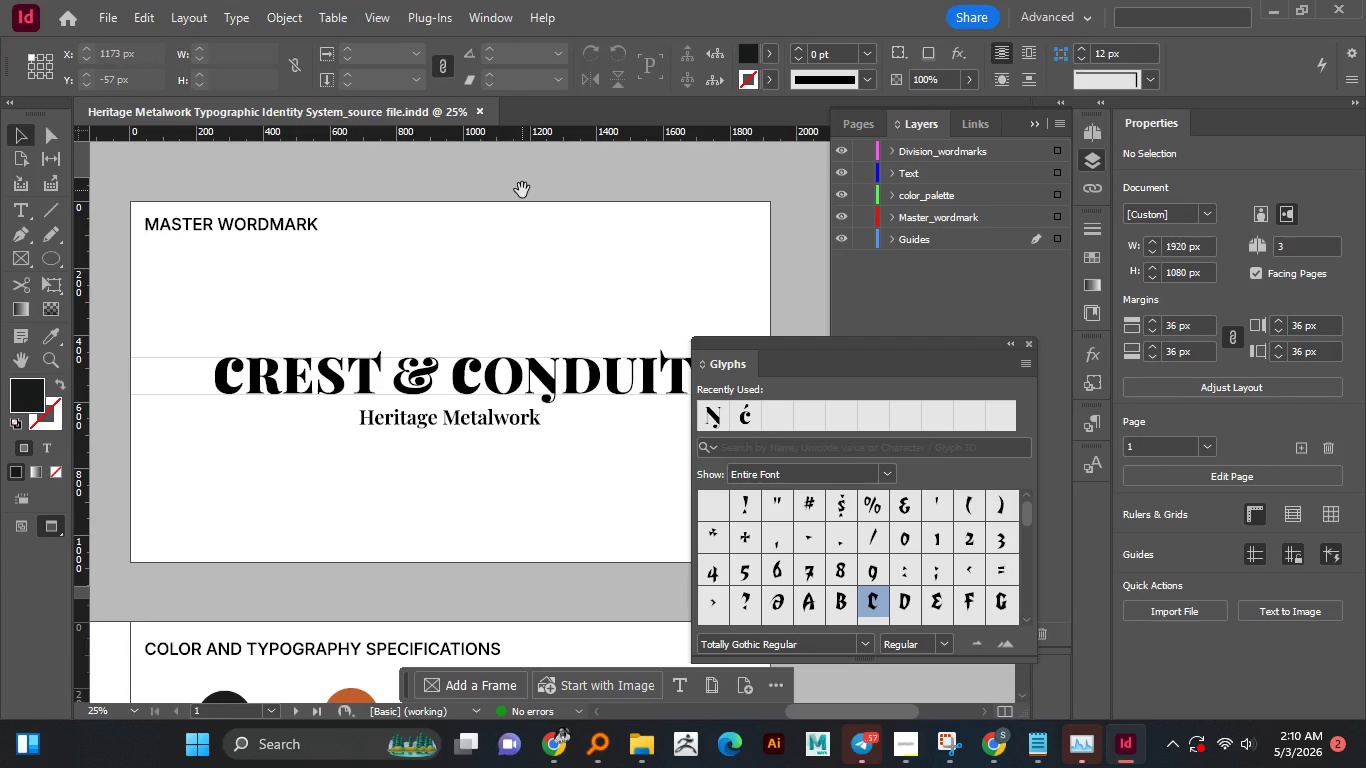 
left_click_drag(start_coordinate=[211, 386], to_coordinate=[125, 387])
 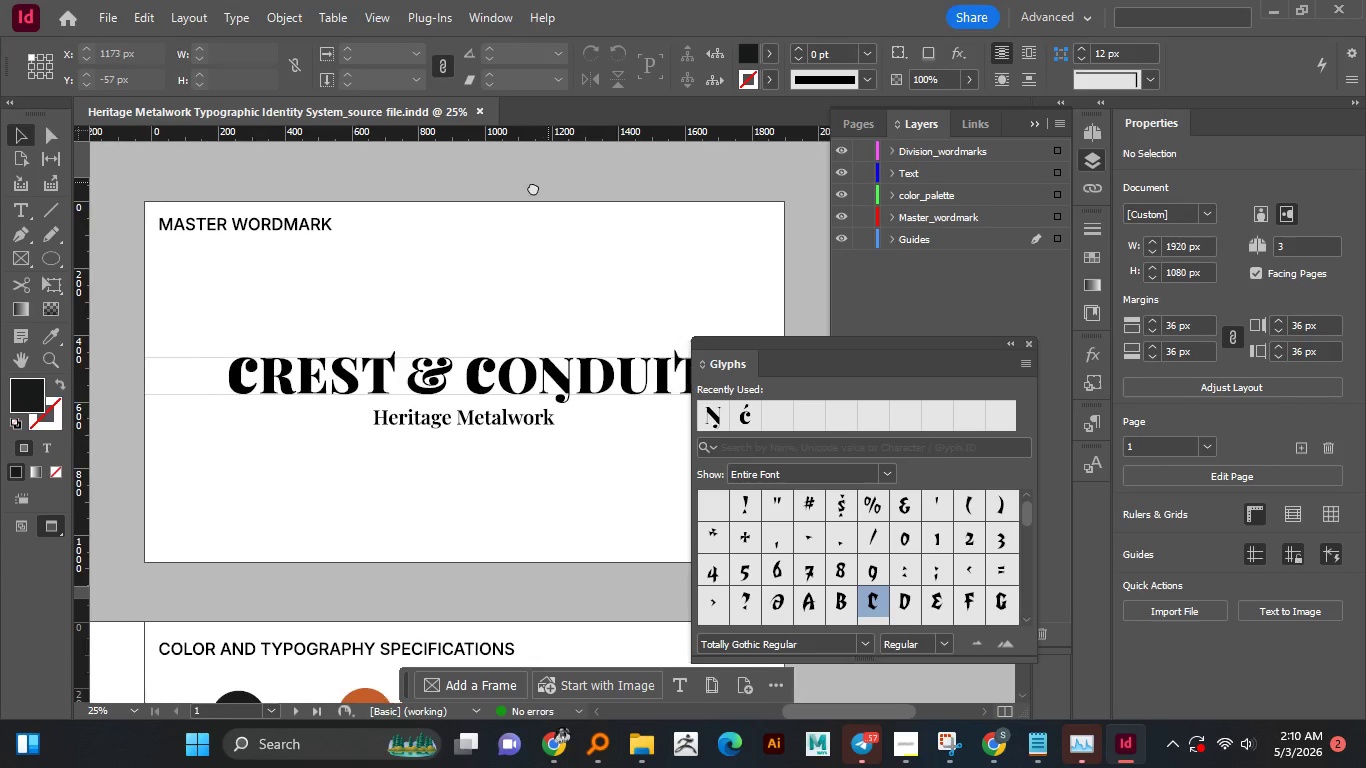 
left_click_drag(start_coordinate=[548, 182], to_coordinate=[522, 190])
 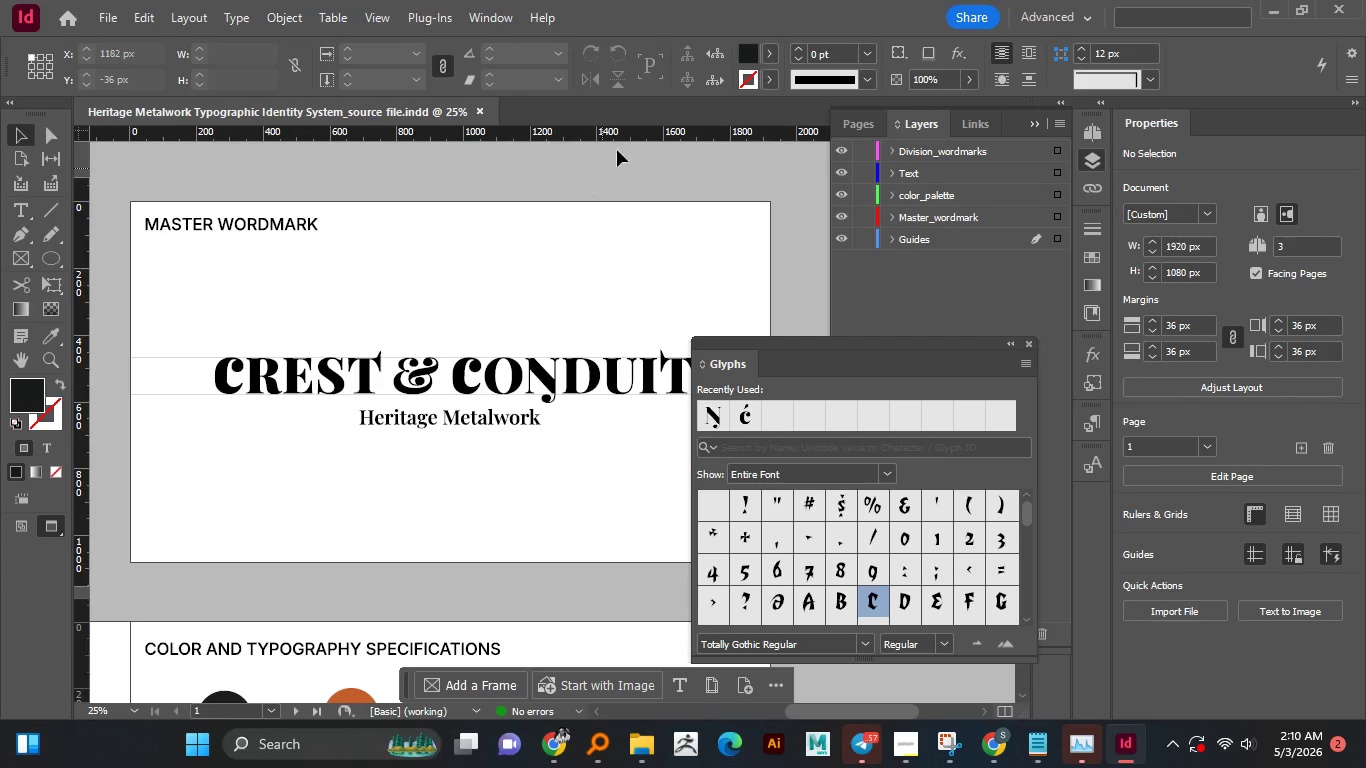 
hold_key(key=Space, duration=0.81)
 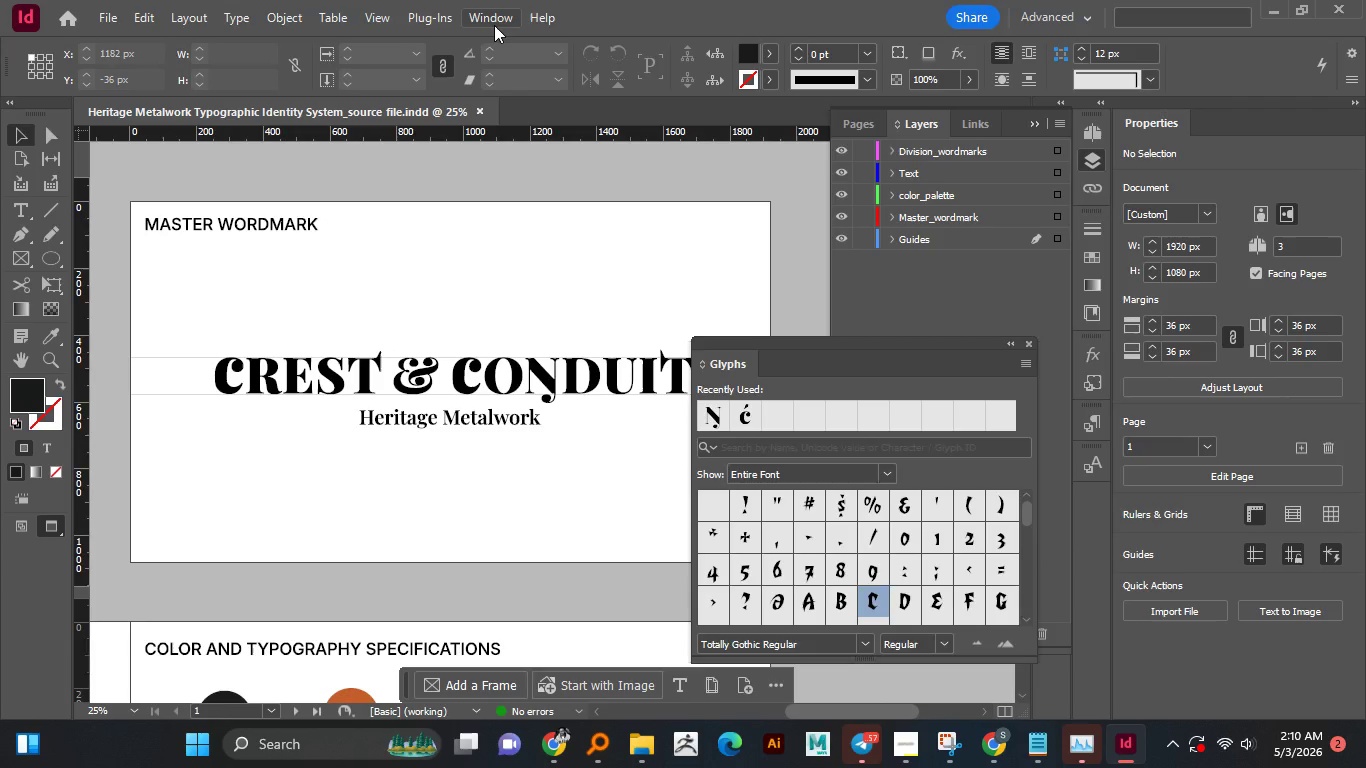 
left_click([494, 25])
 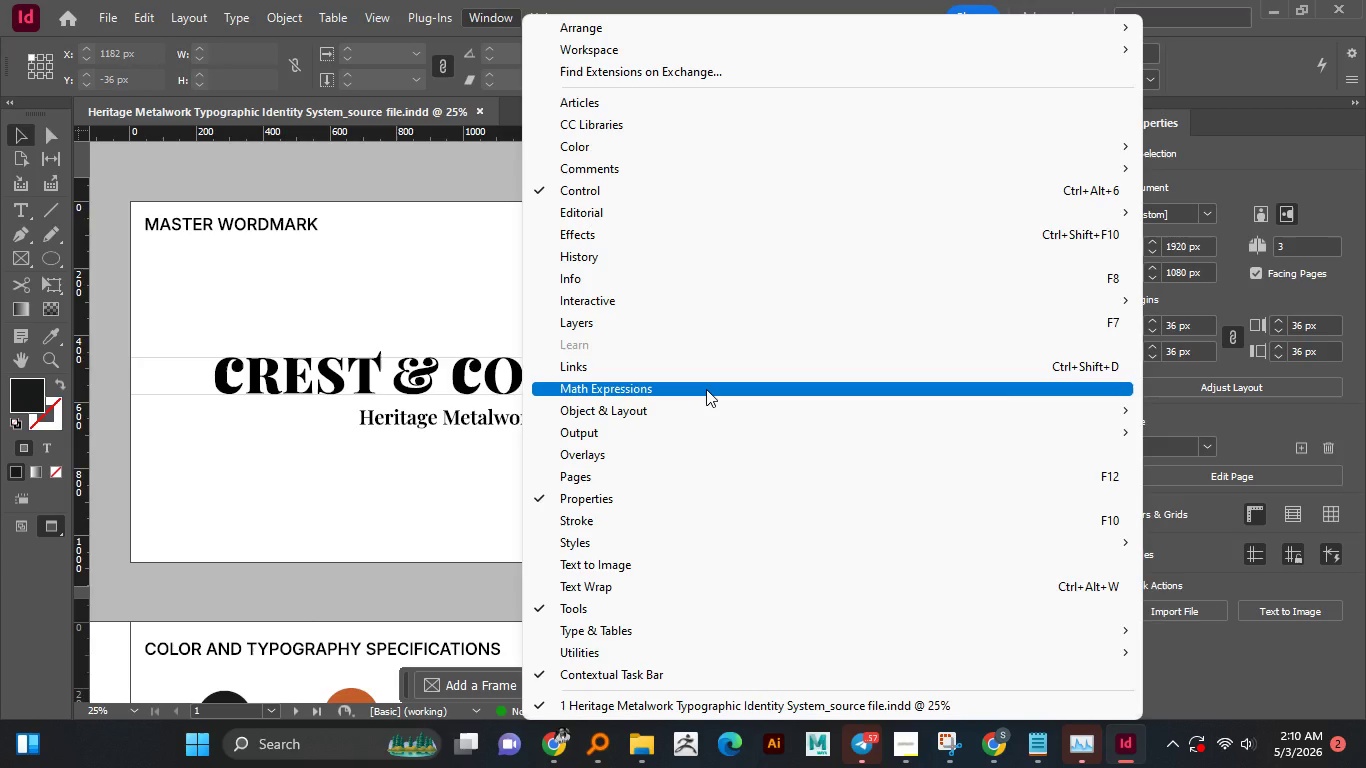 
wait(28.72)
 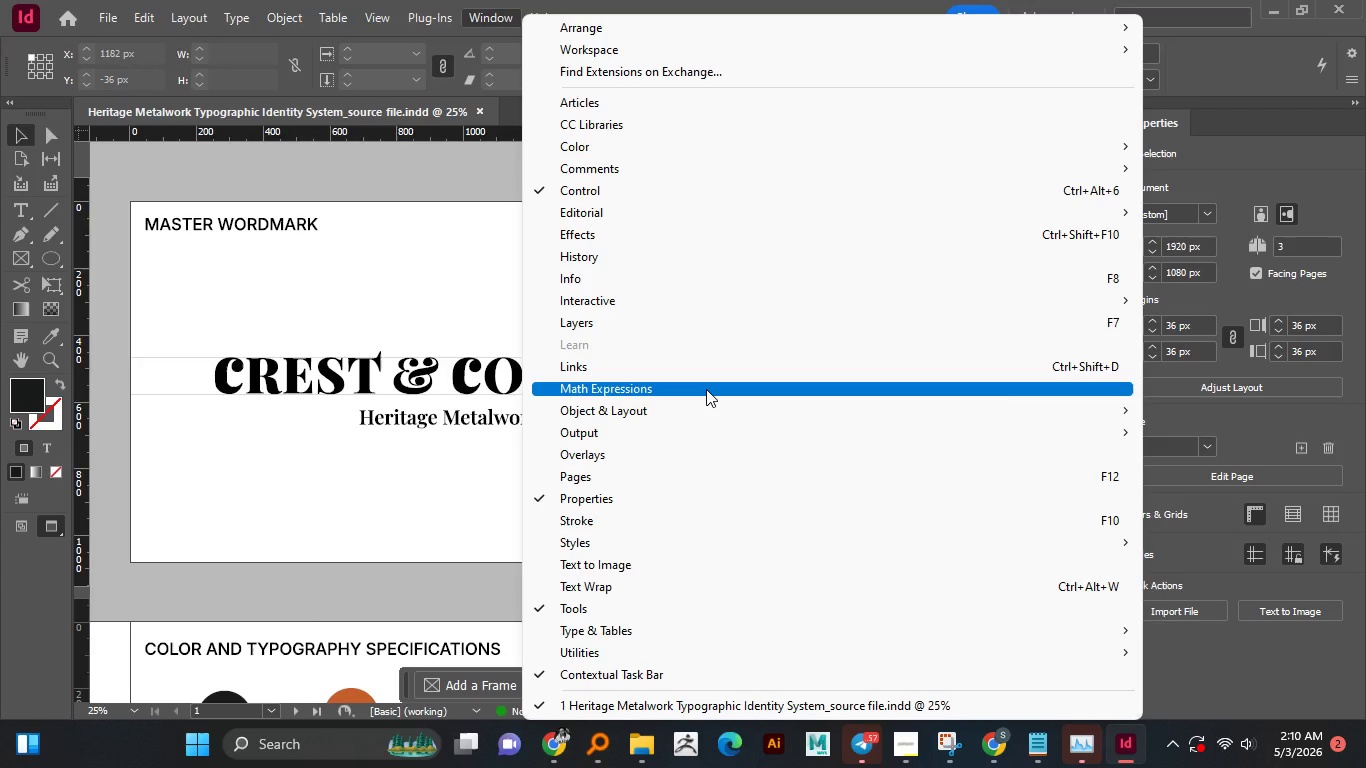 
left_click([424, 173])
 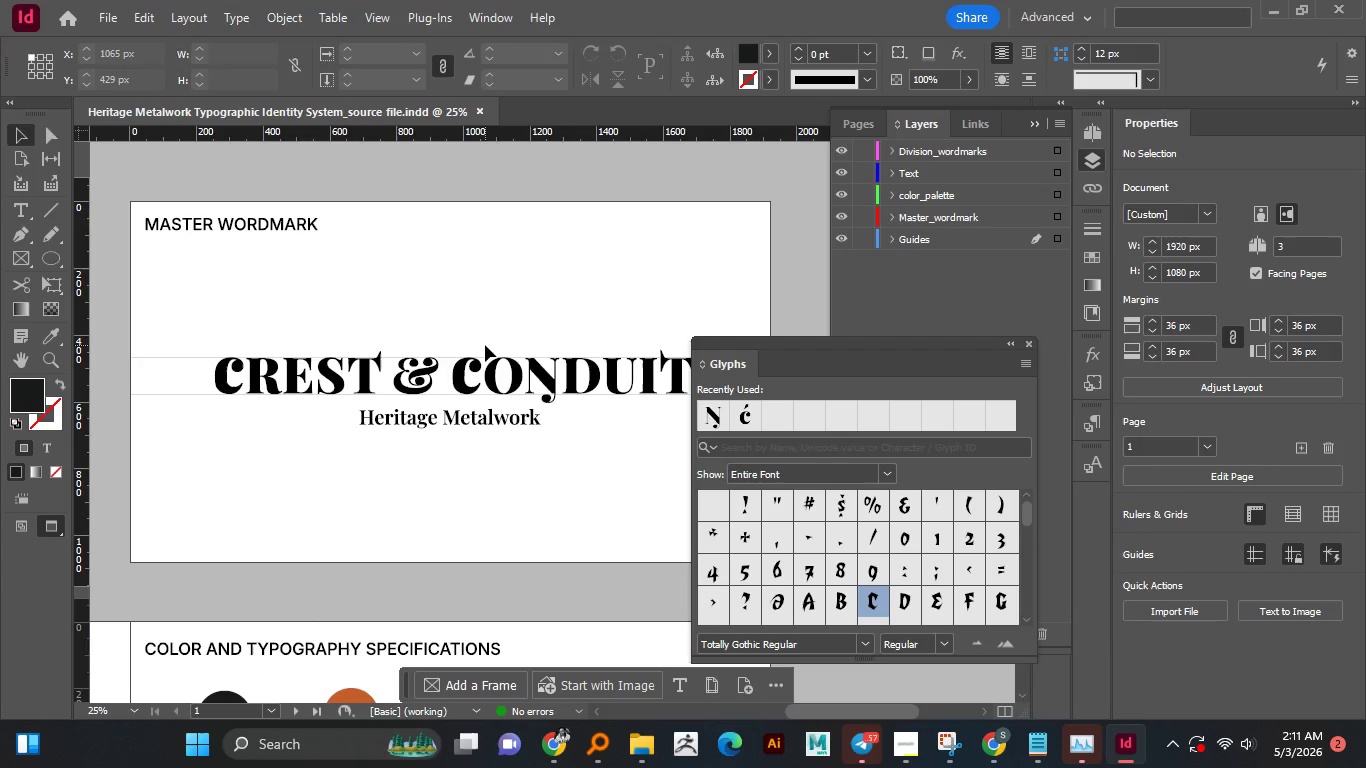 
wait(61.11)
 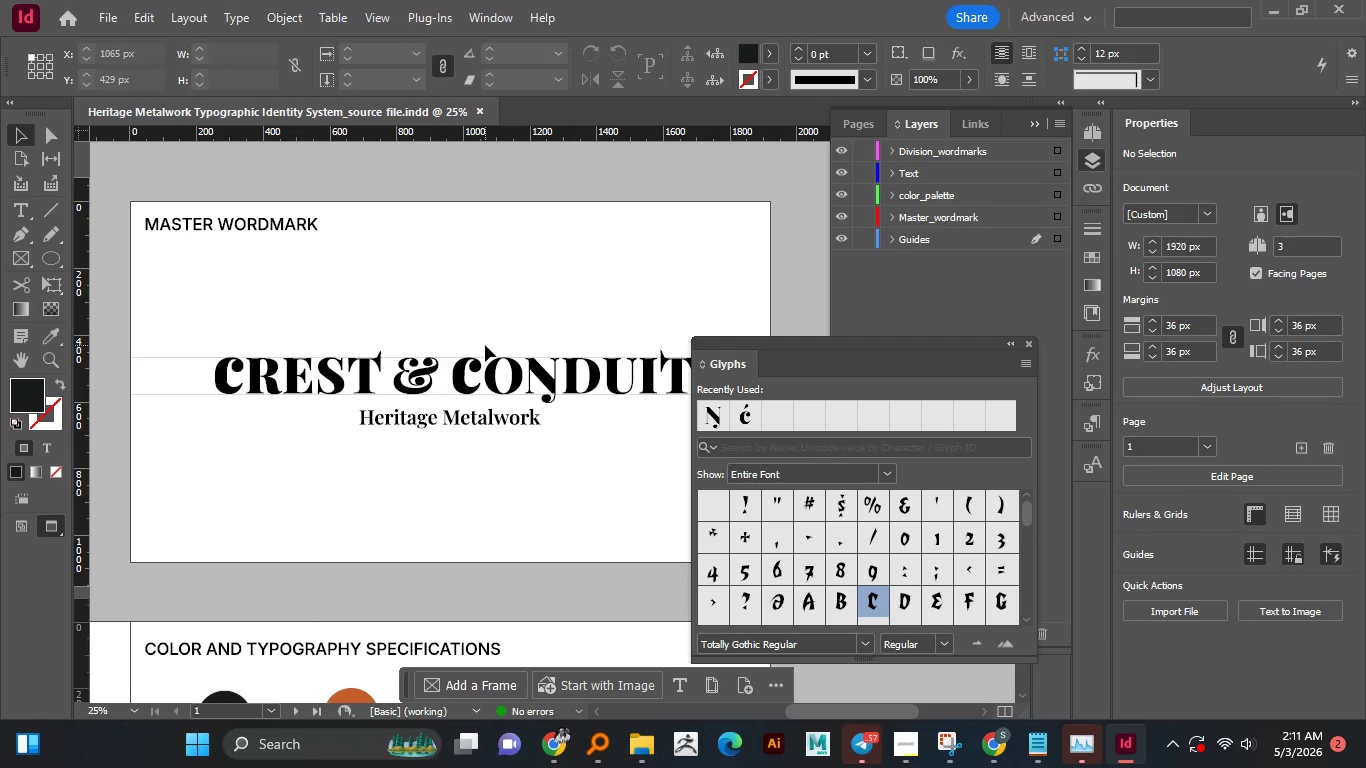 
key(Control+Y)
 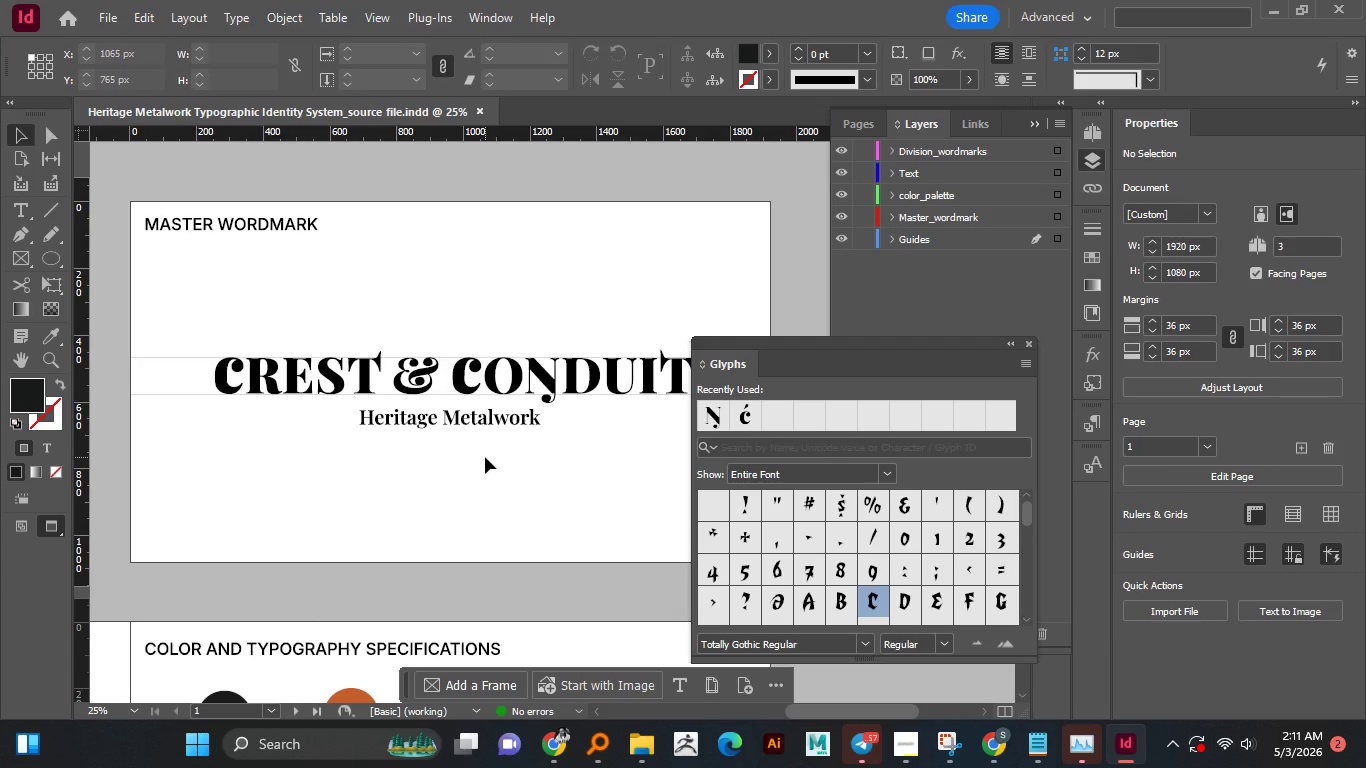 
key(Control+Y)